 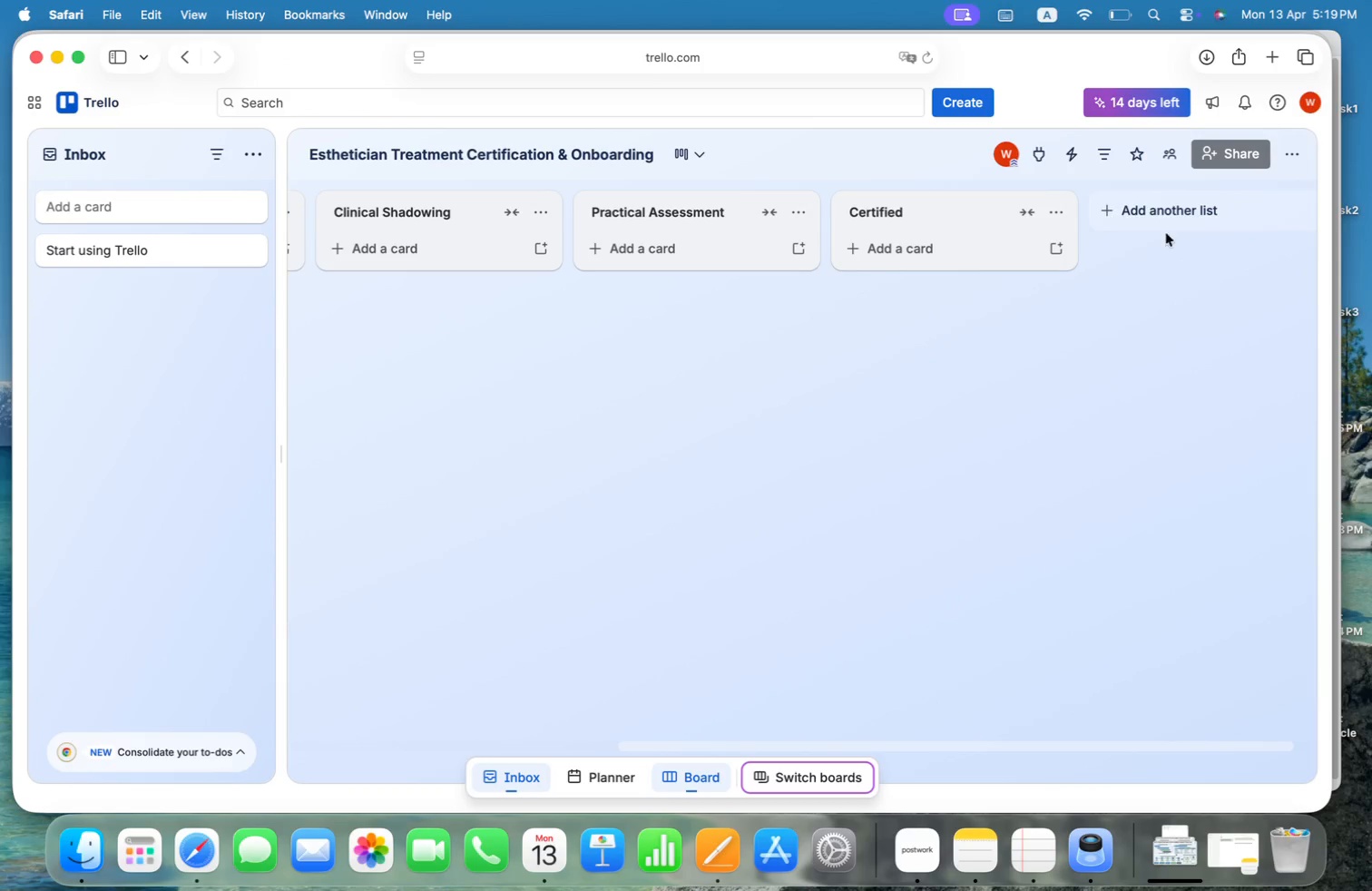 
mouse_move([1058, 218])
 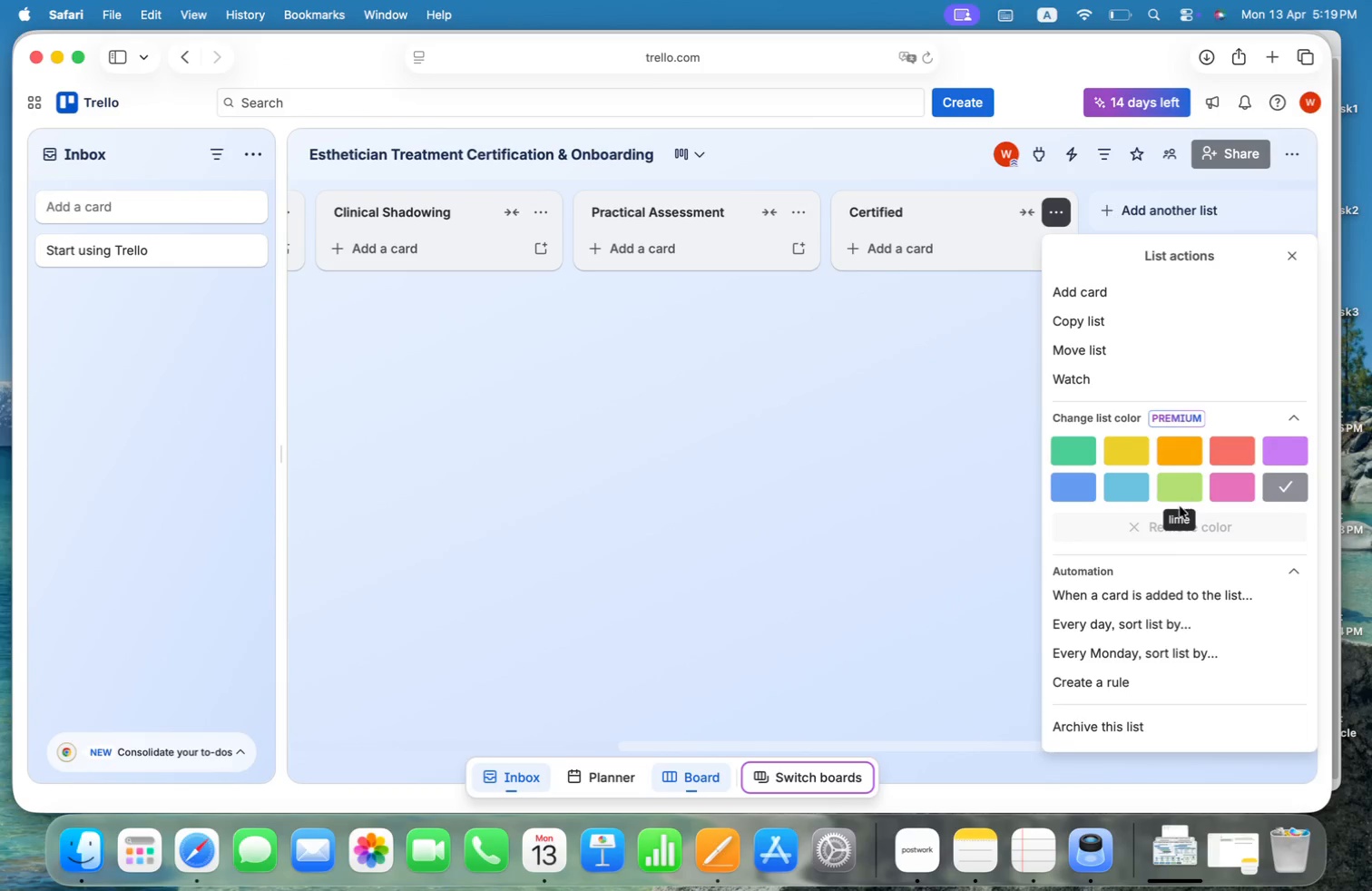 
scroll: coordinate [1171, 555], scroll_direction: down, amount: 2.0
 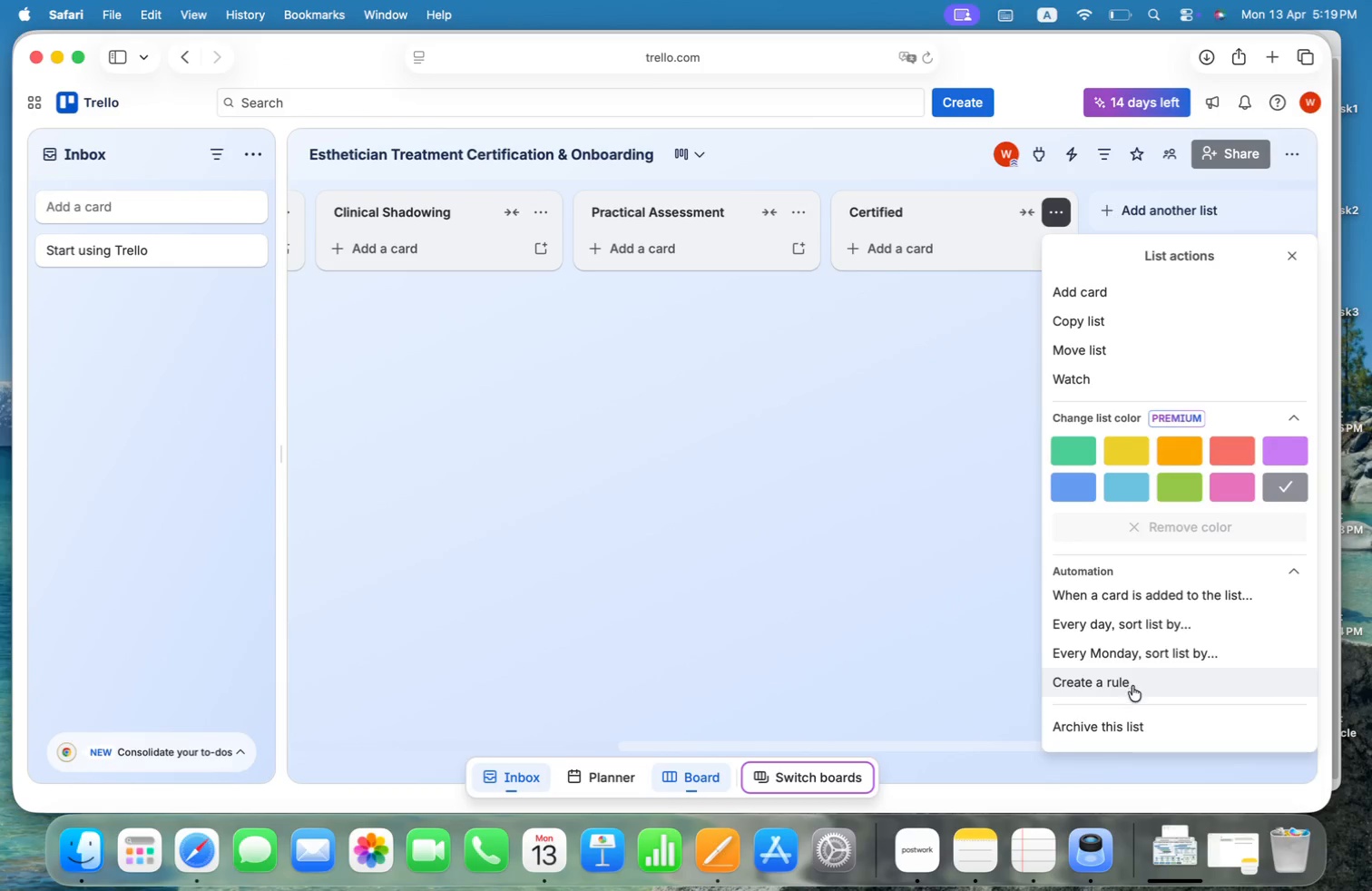 
left_click([1130, 681])
 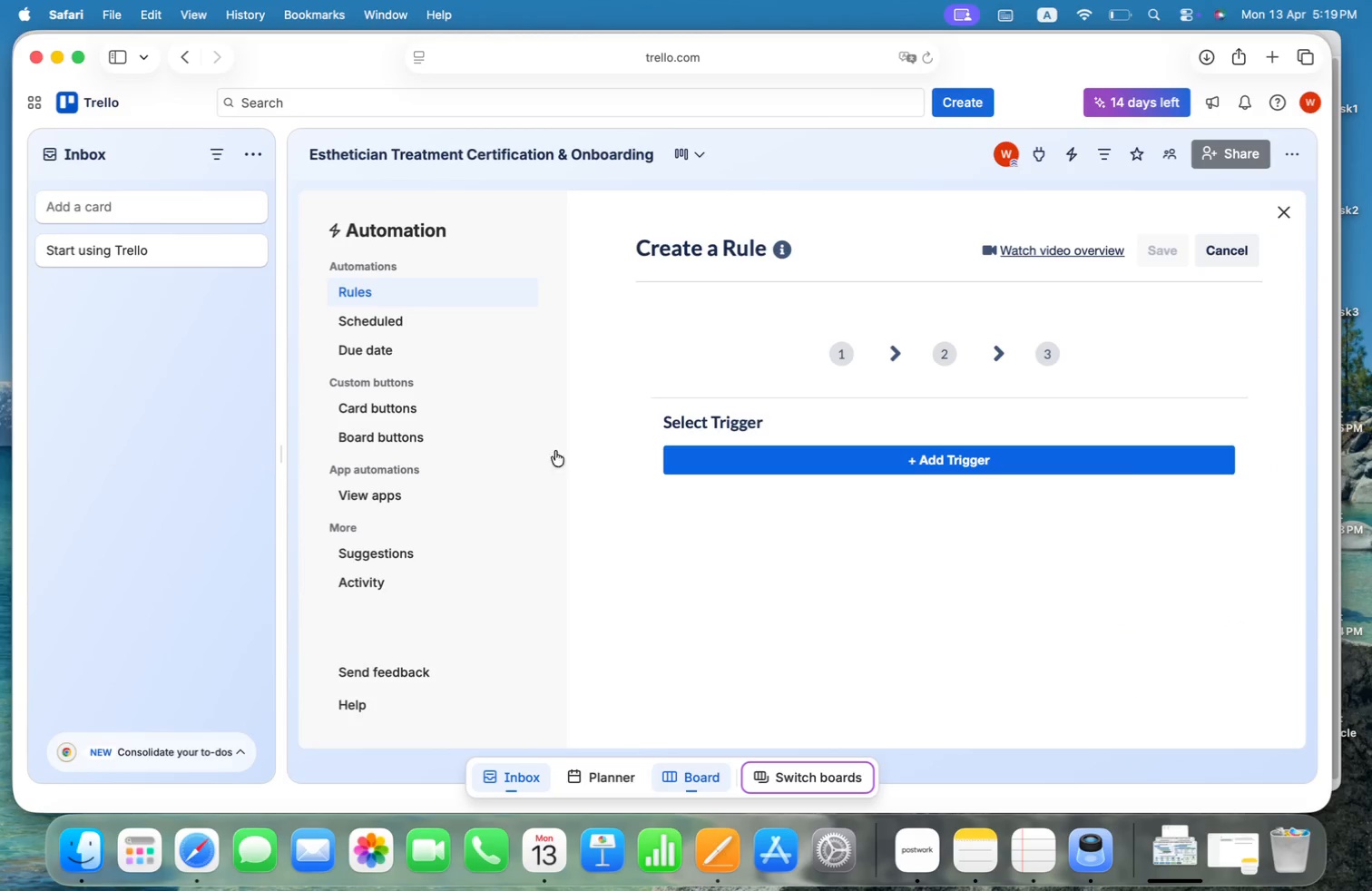 
left_click([961, 465])
 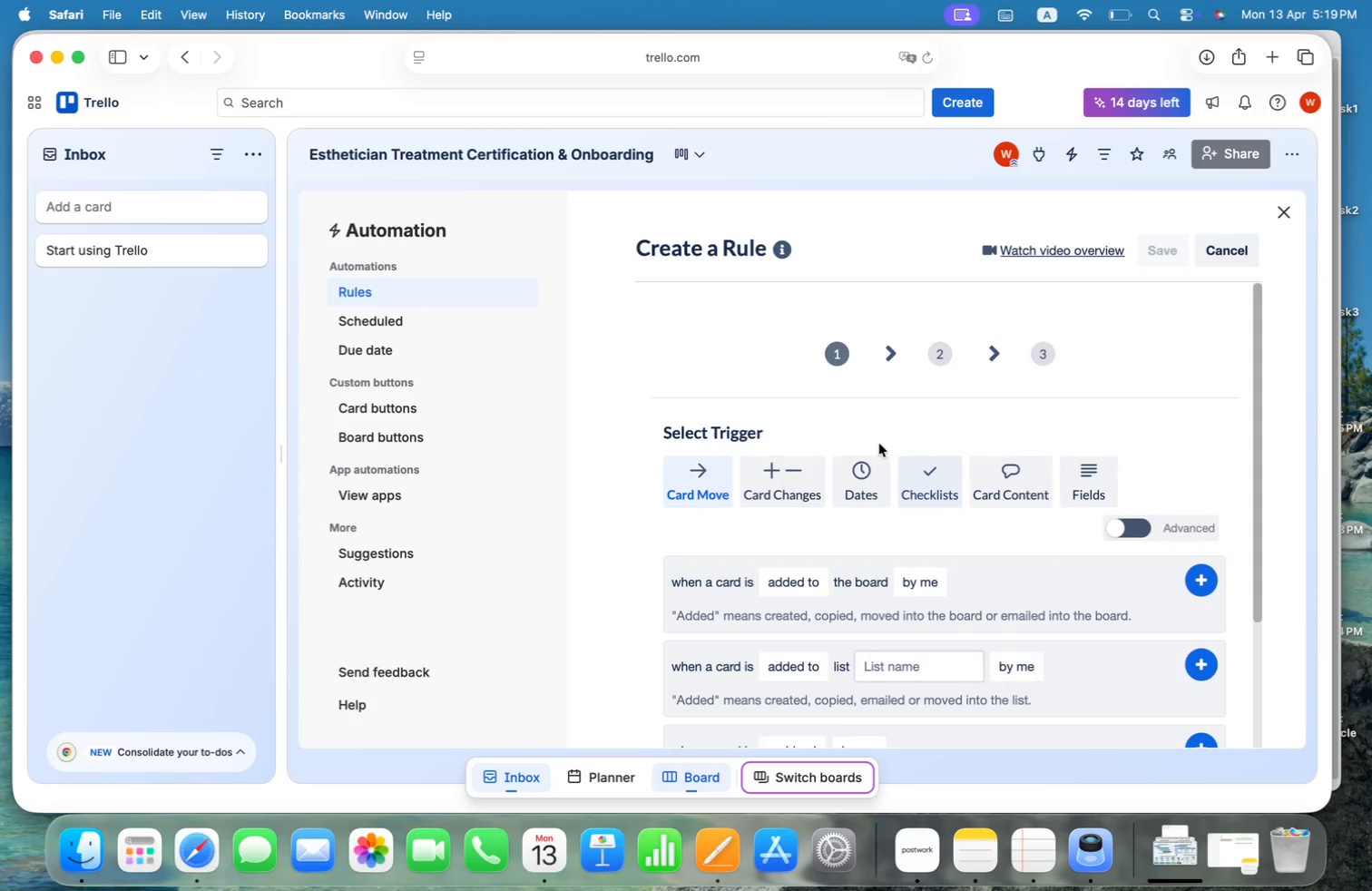 
scroll: coordinate [887, 434], scroll_direction: down, amount: 6.0
 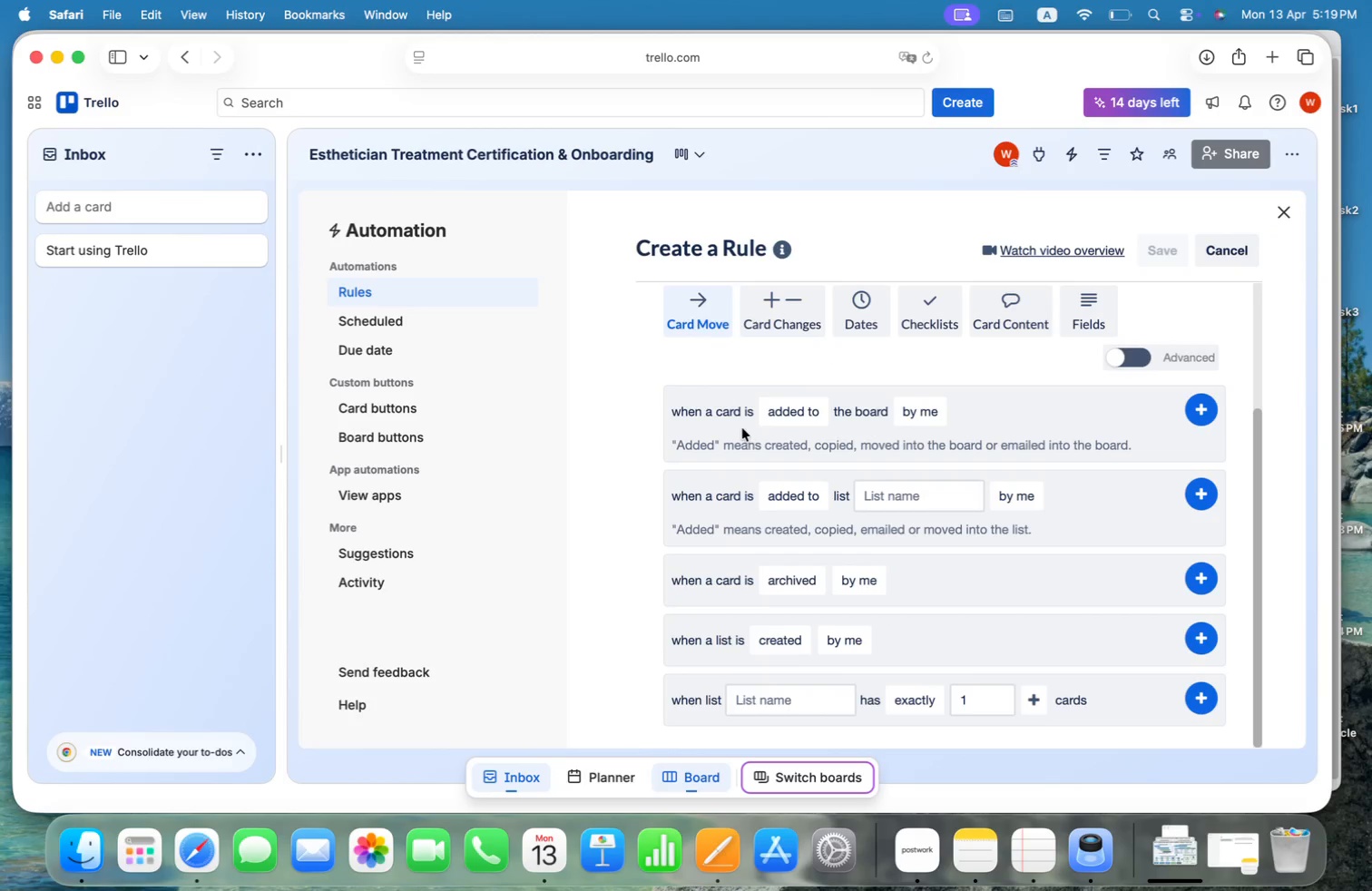 
mouse_move([786, 437])
 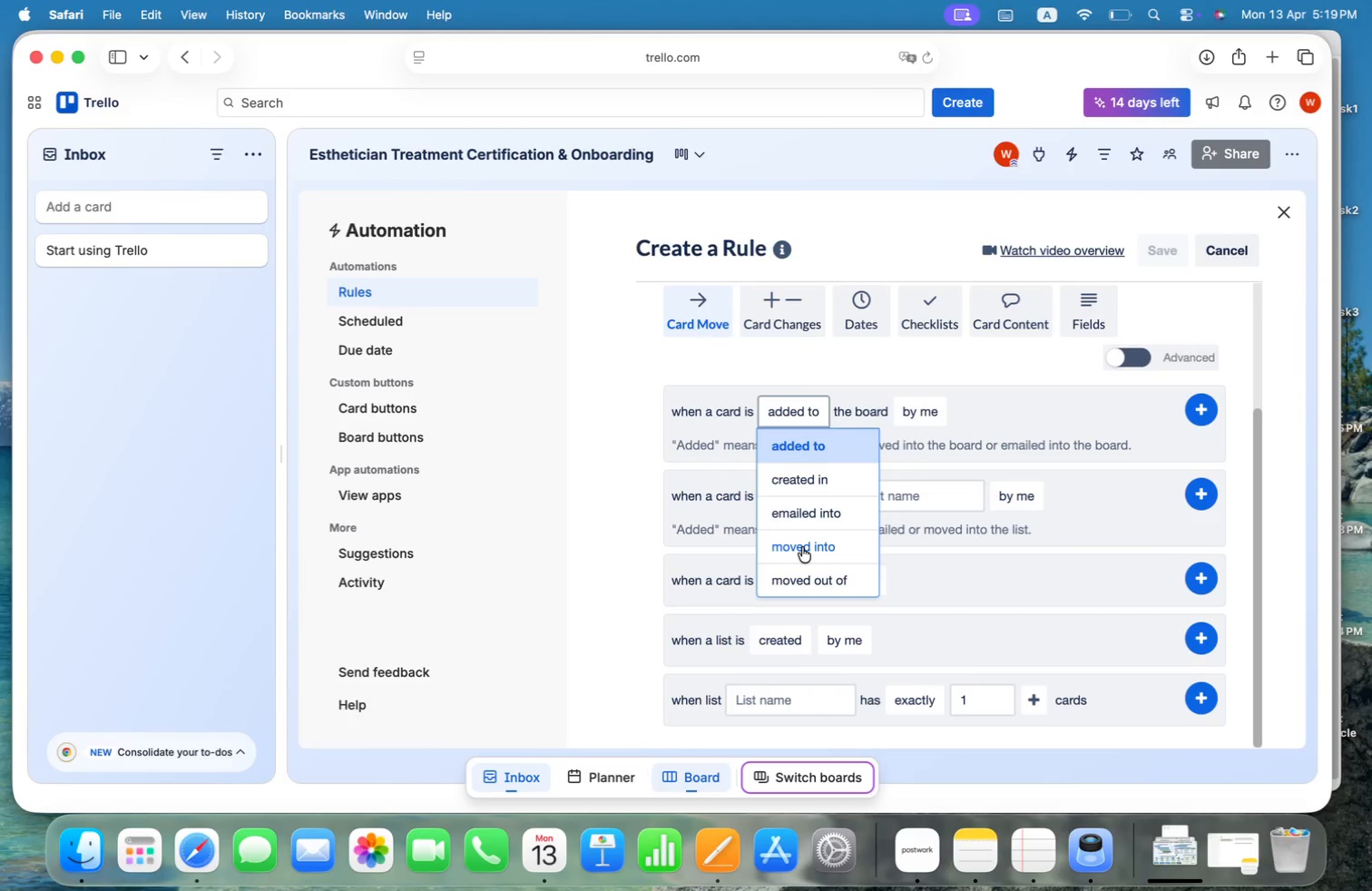 
left_click([802, 547])
 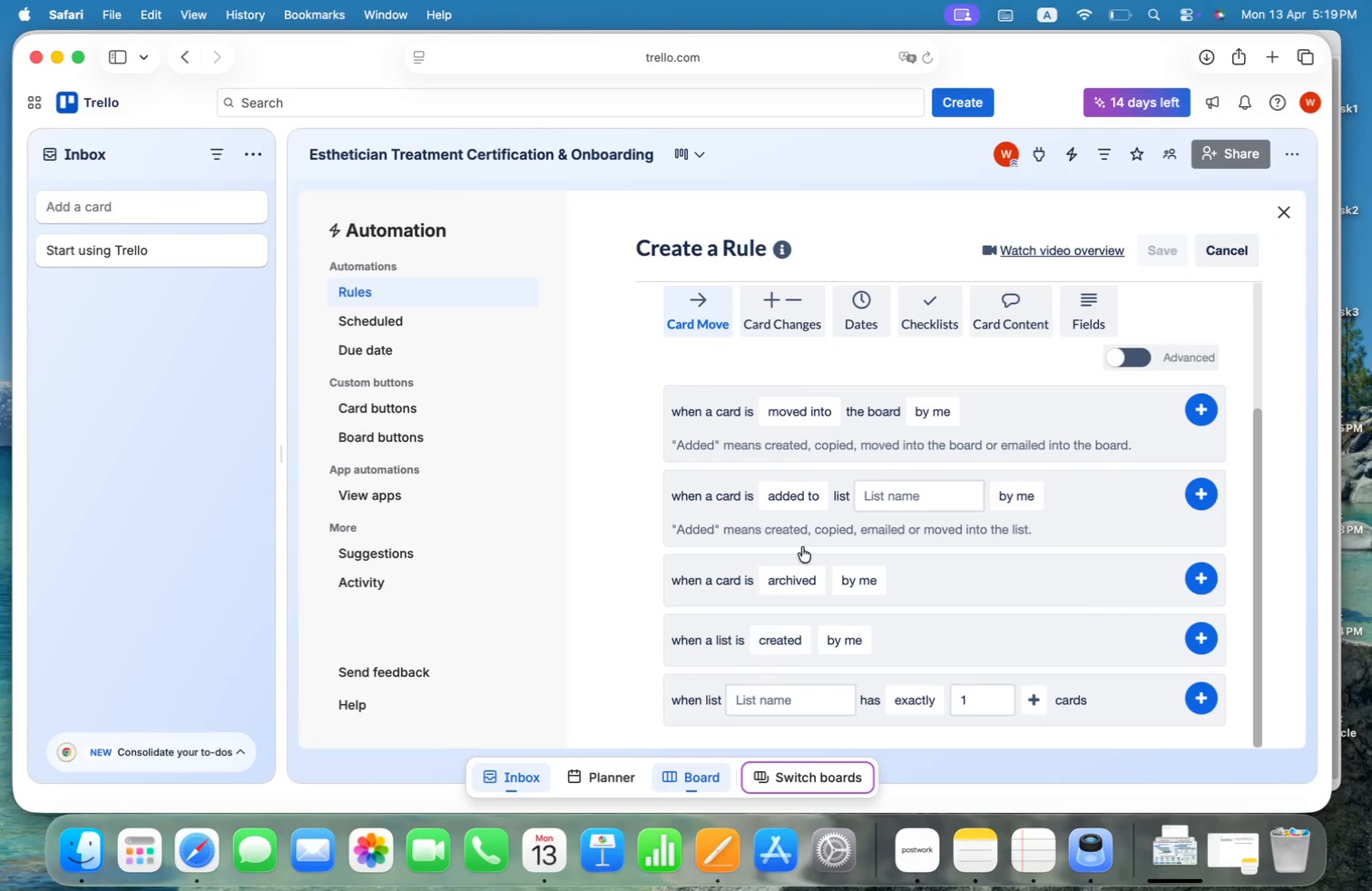 
mouse_move([923, 441])
 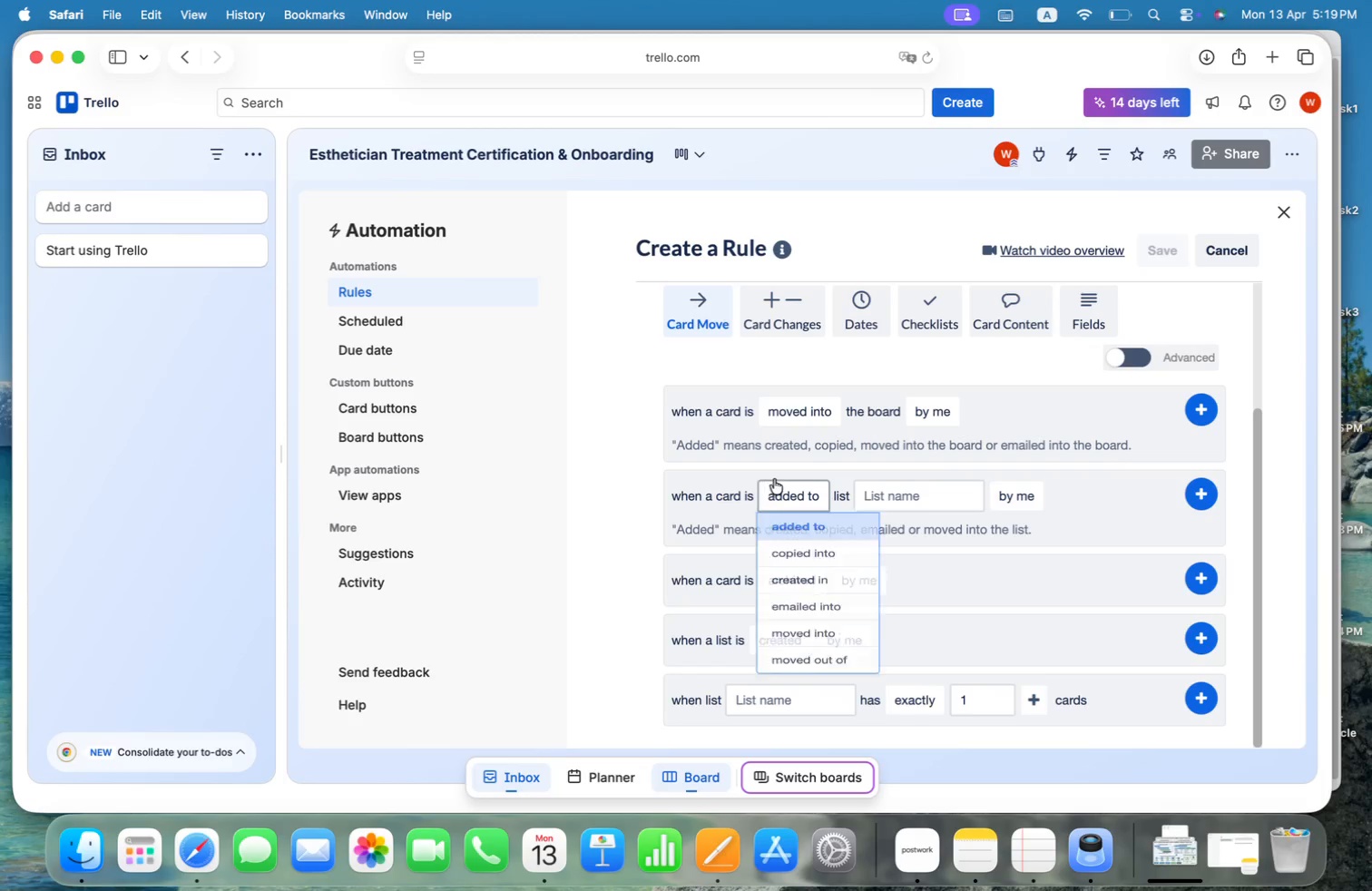 
left_click([785, 494])
 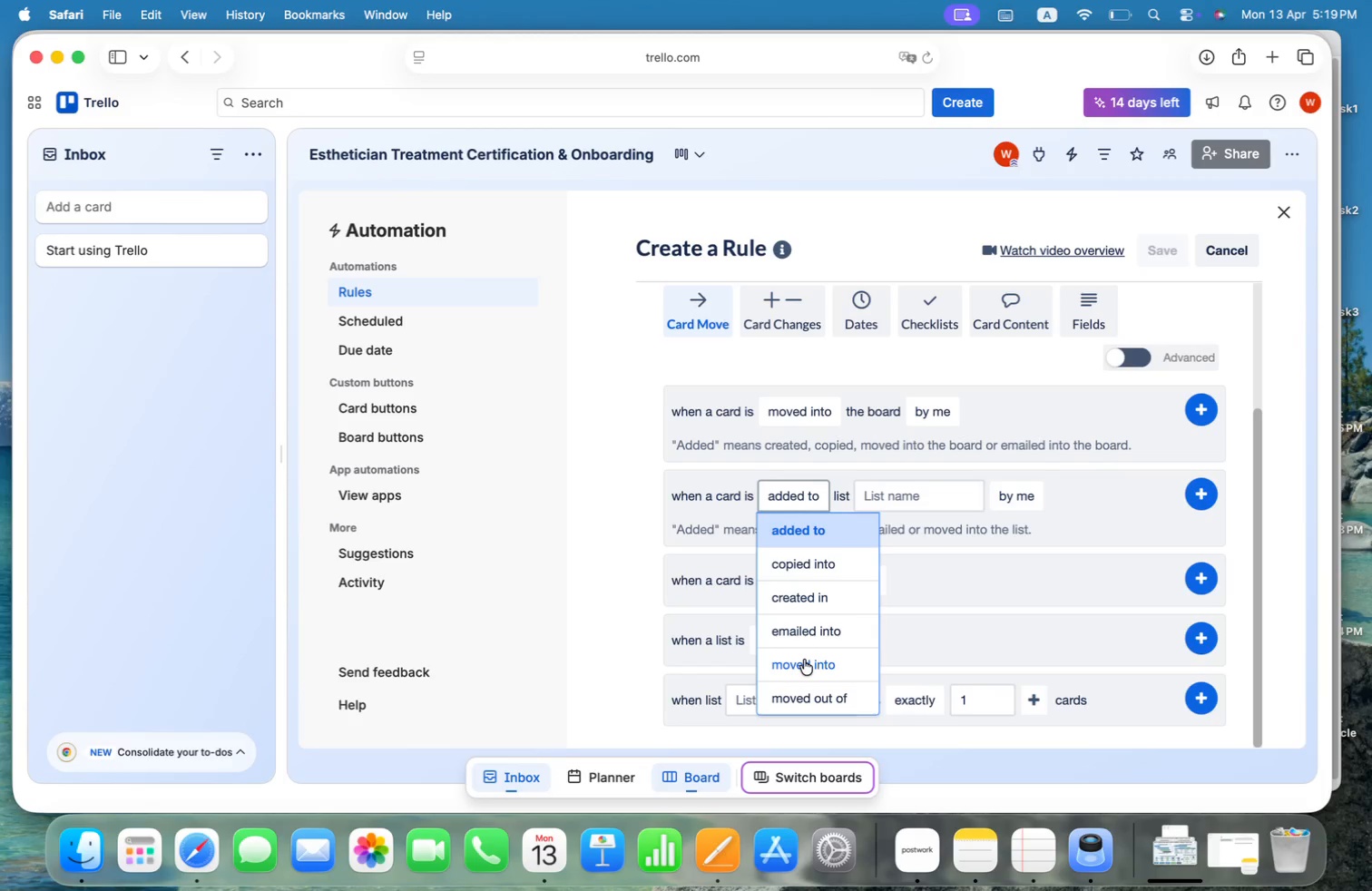 
left_click([804, 660])
 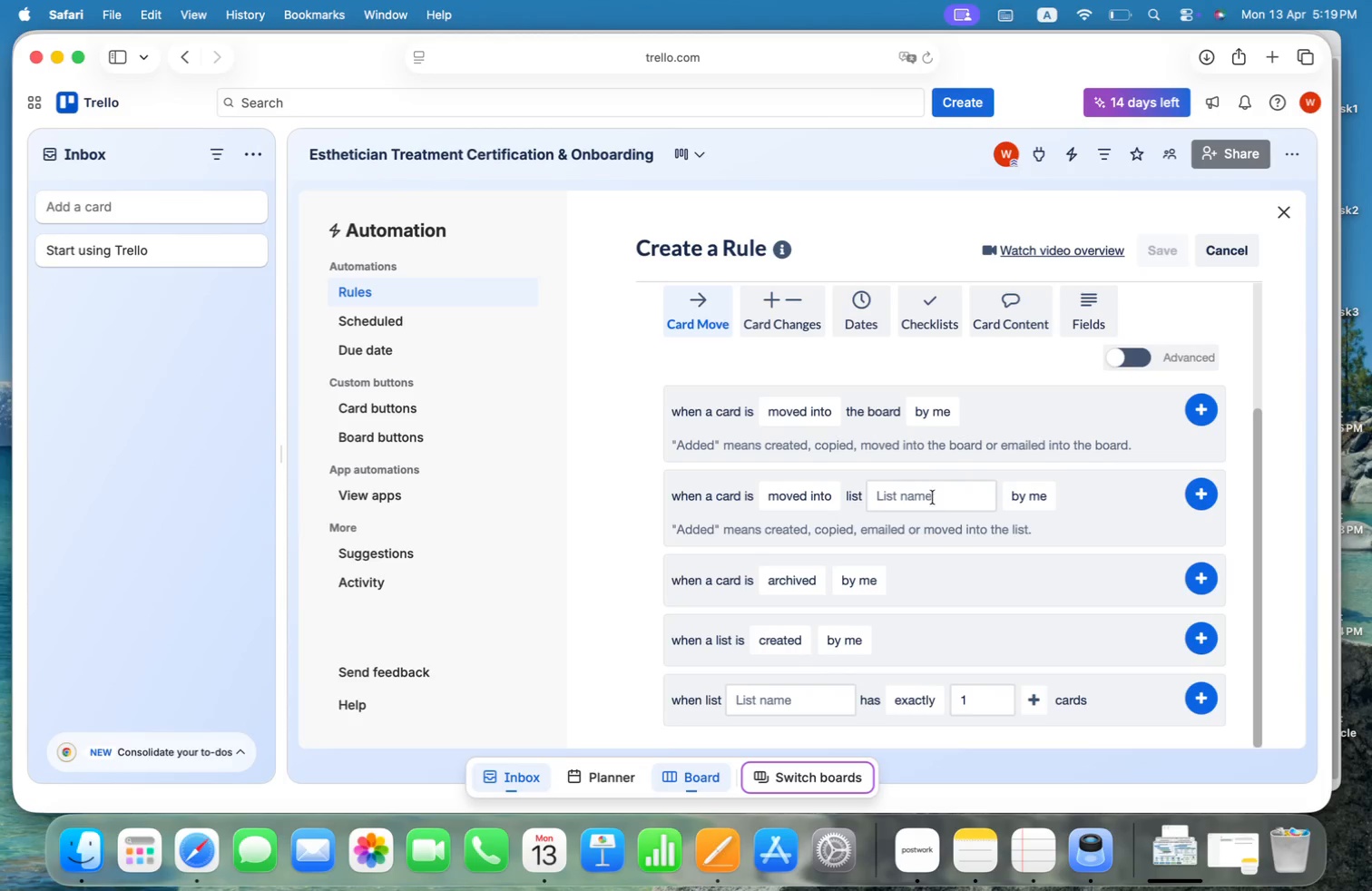 
left_click([935, 494])
 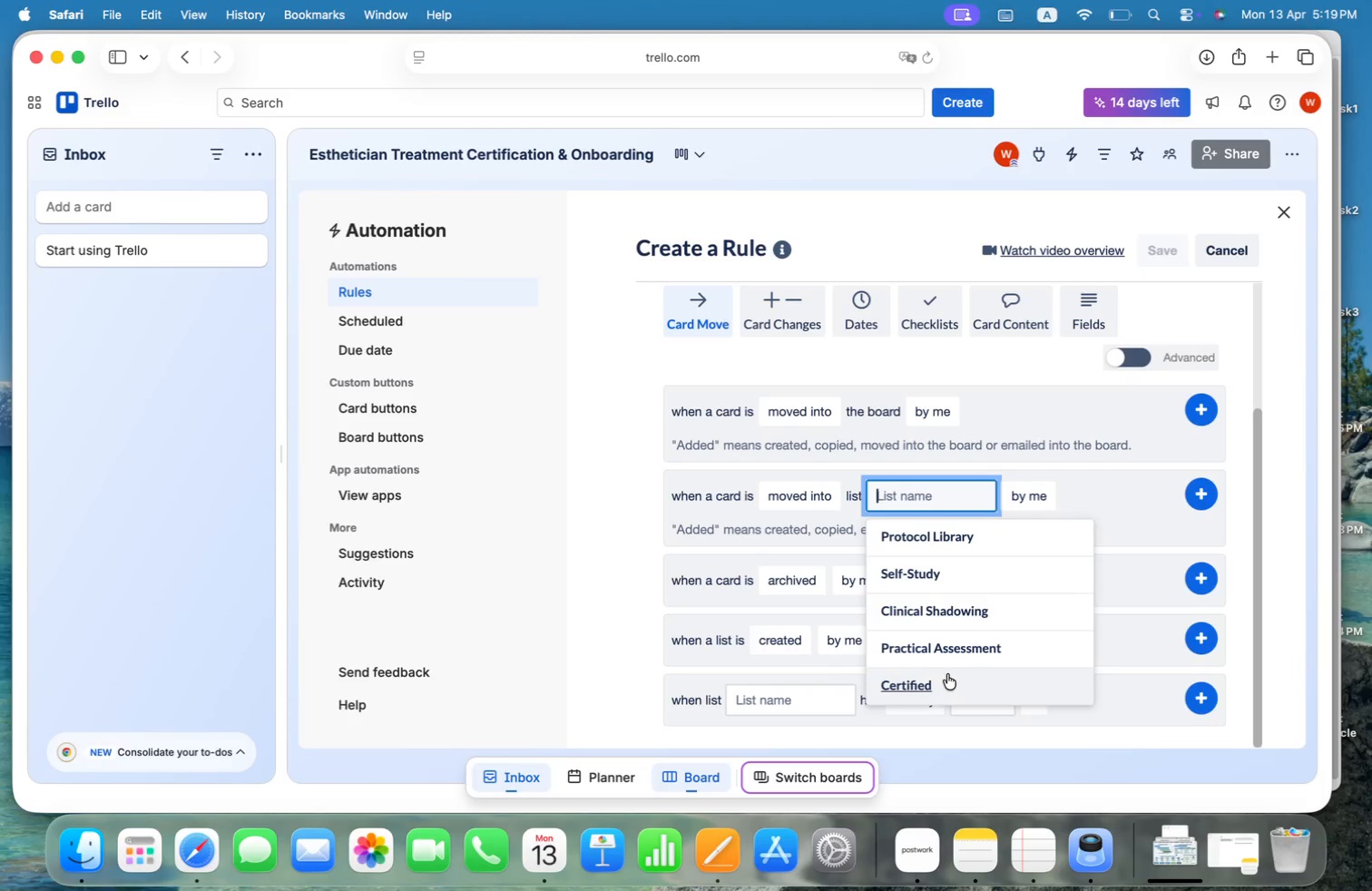 
left_click([925, 684])
 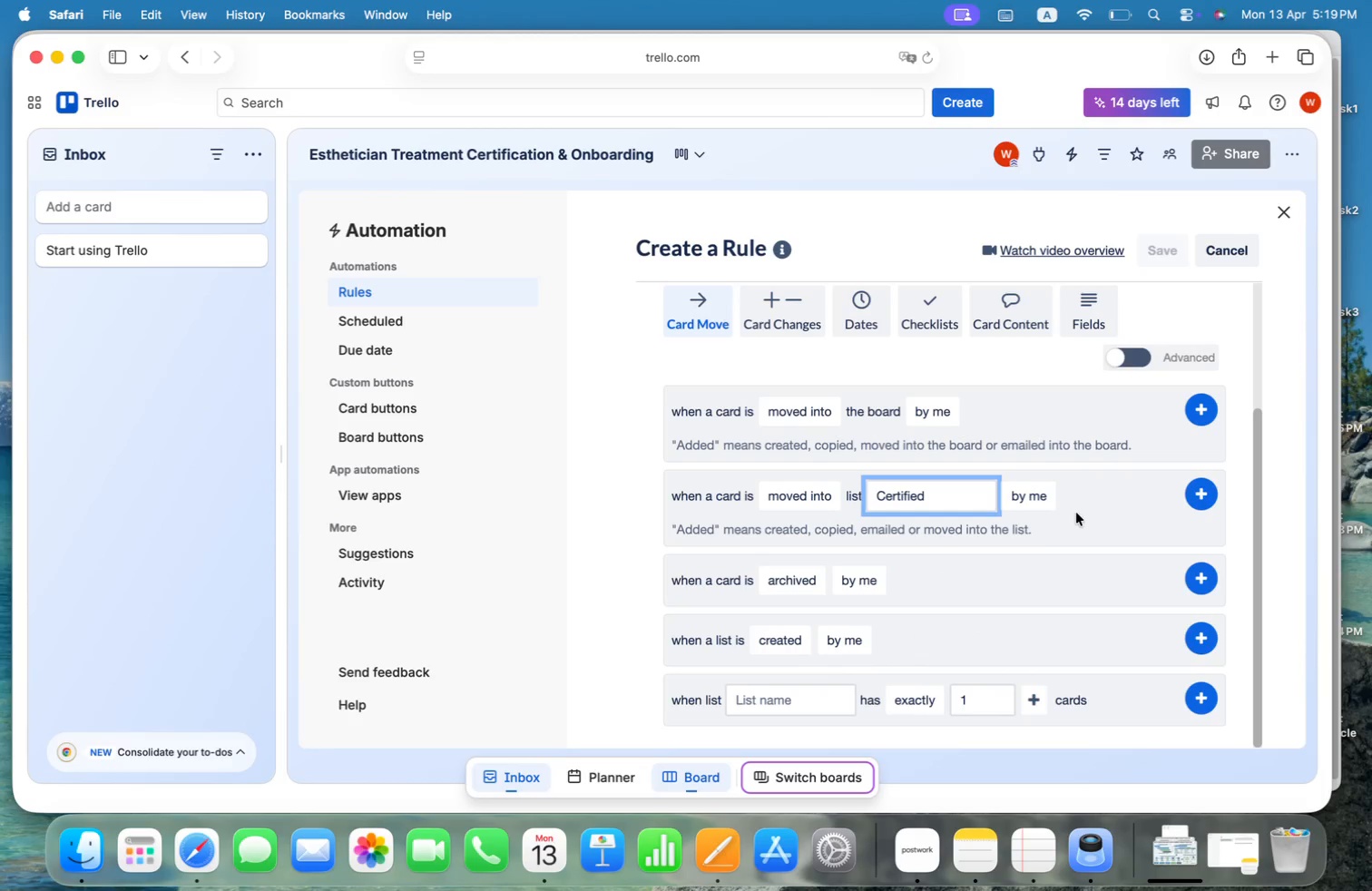 
left_click([1024, 490])
 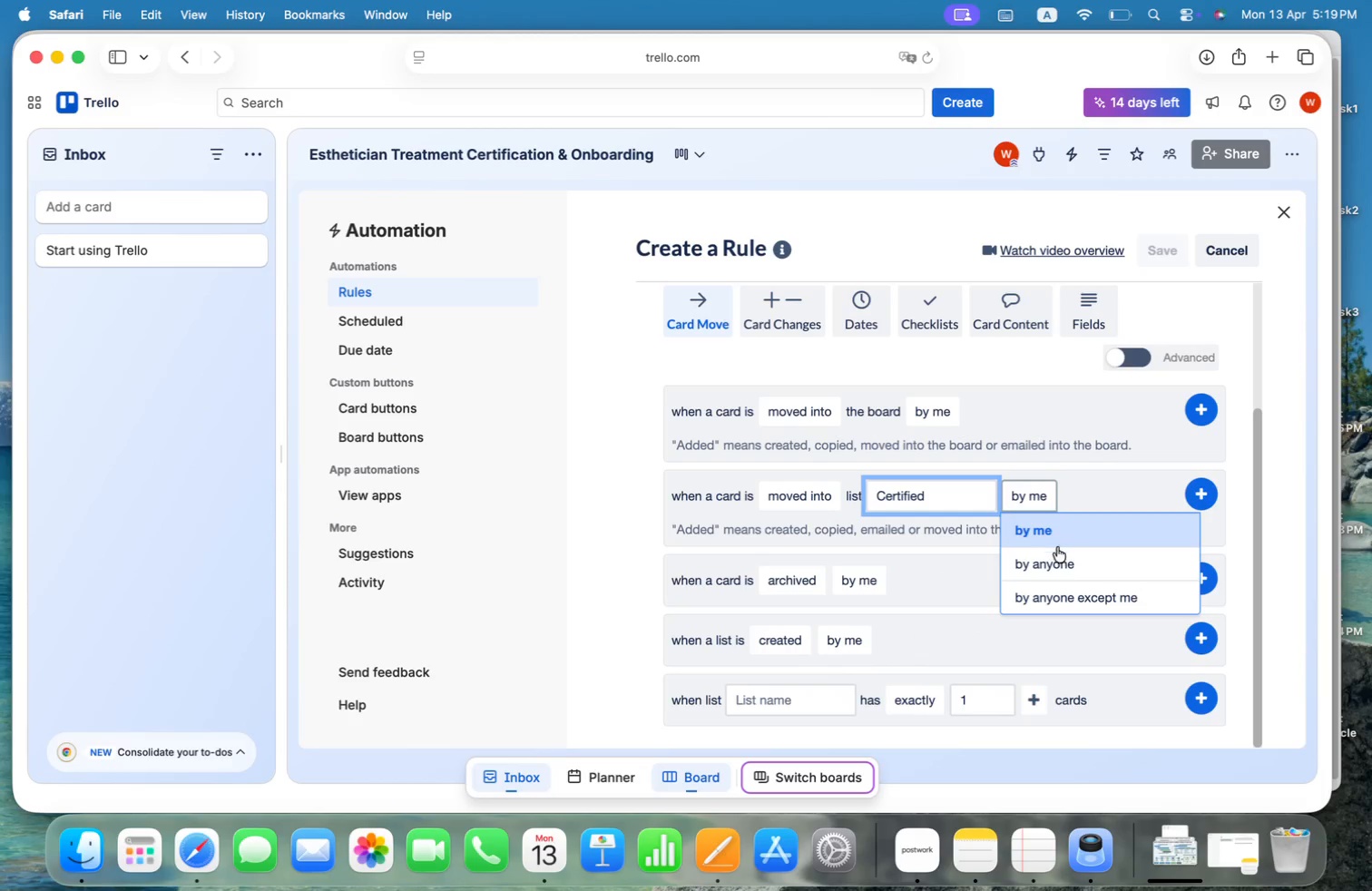 
left_click([1053, 562])
 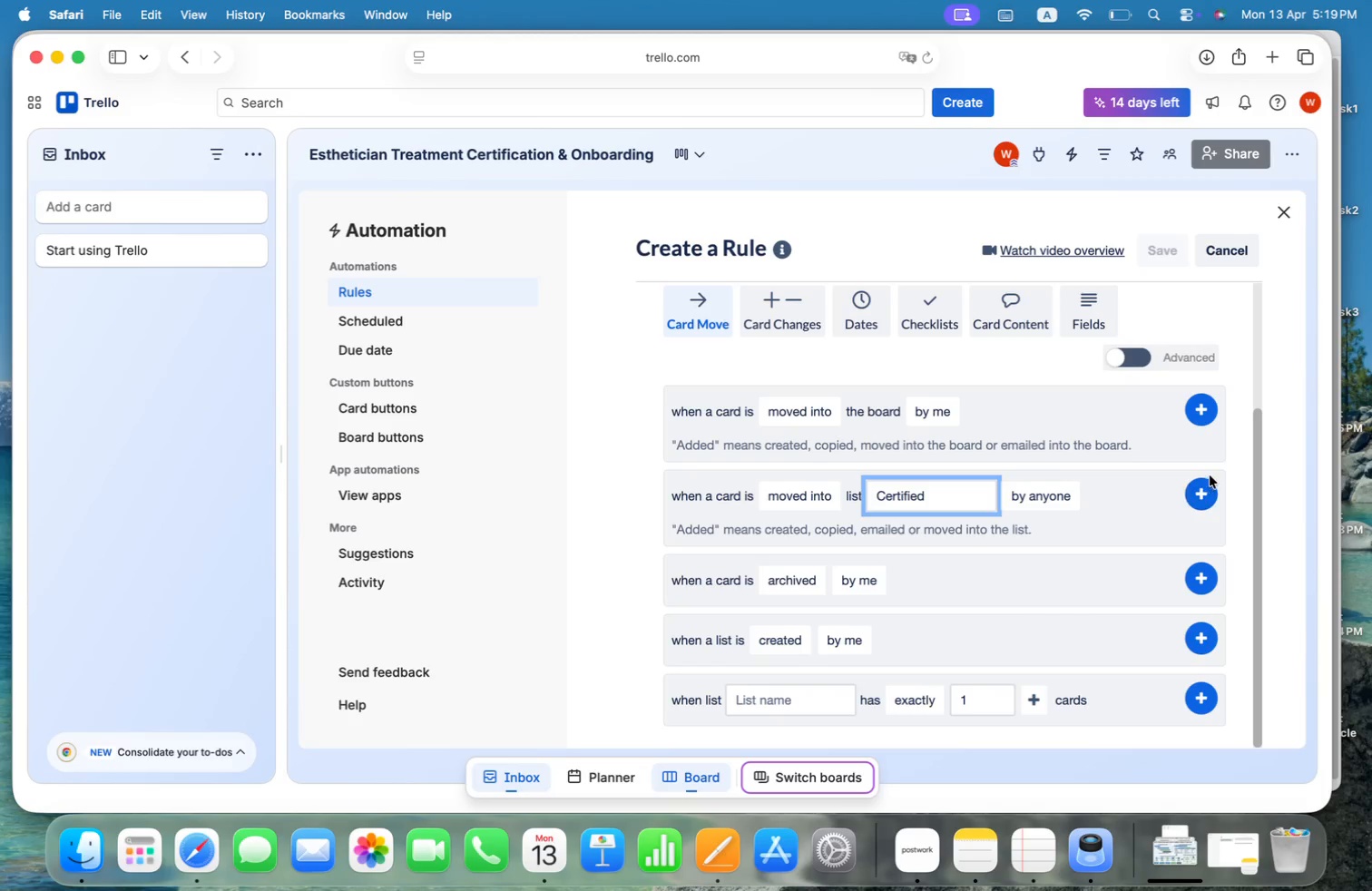 
left_click([1201, 500])
 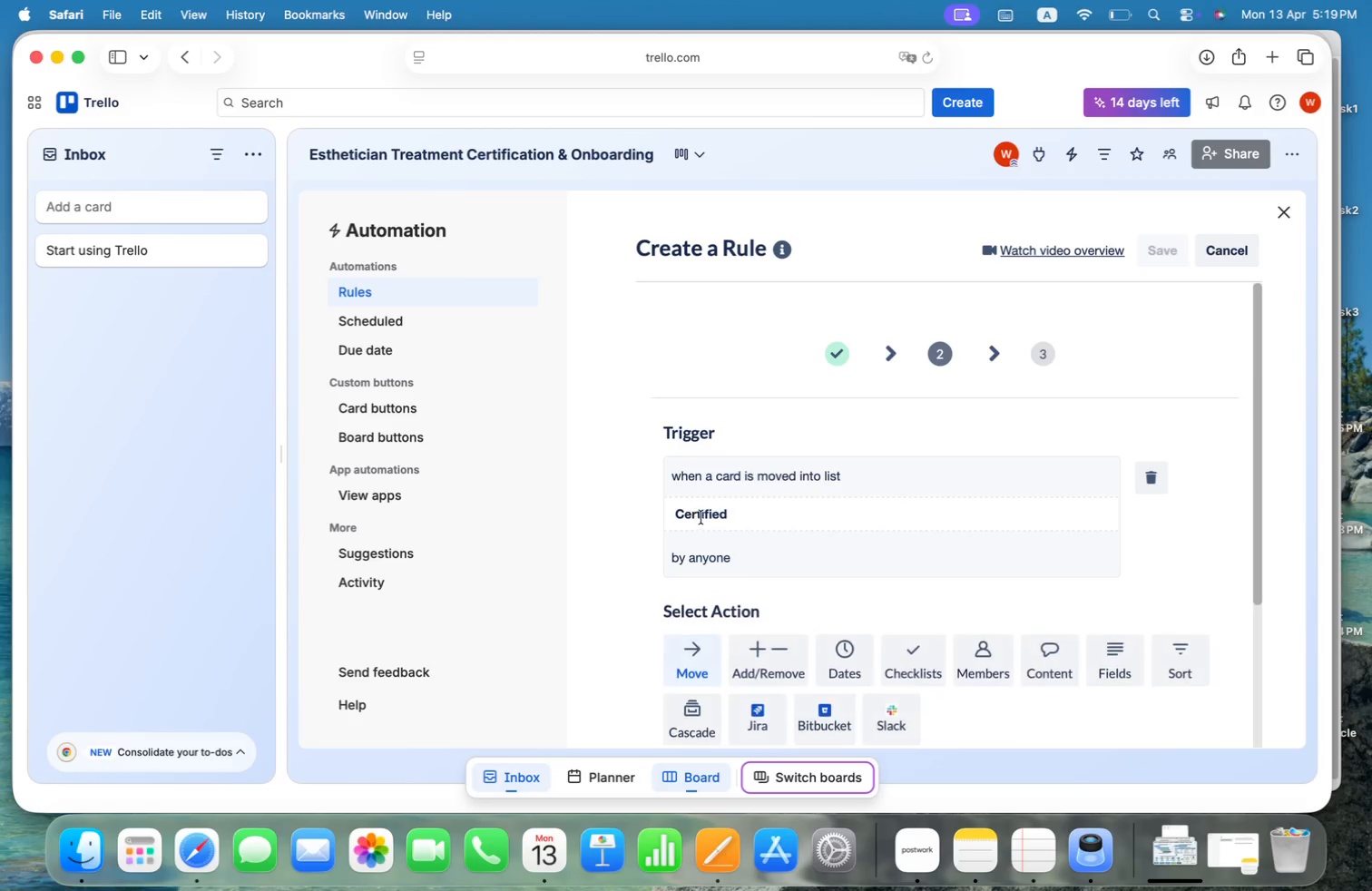 
scroll: coordinate [790, 491], scroll_direction: down, amount: 8.0
 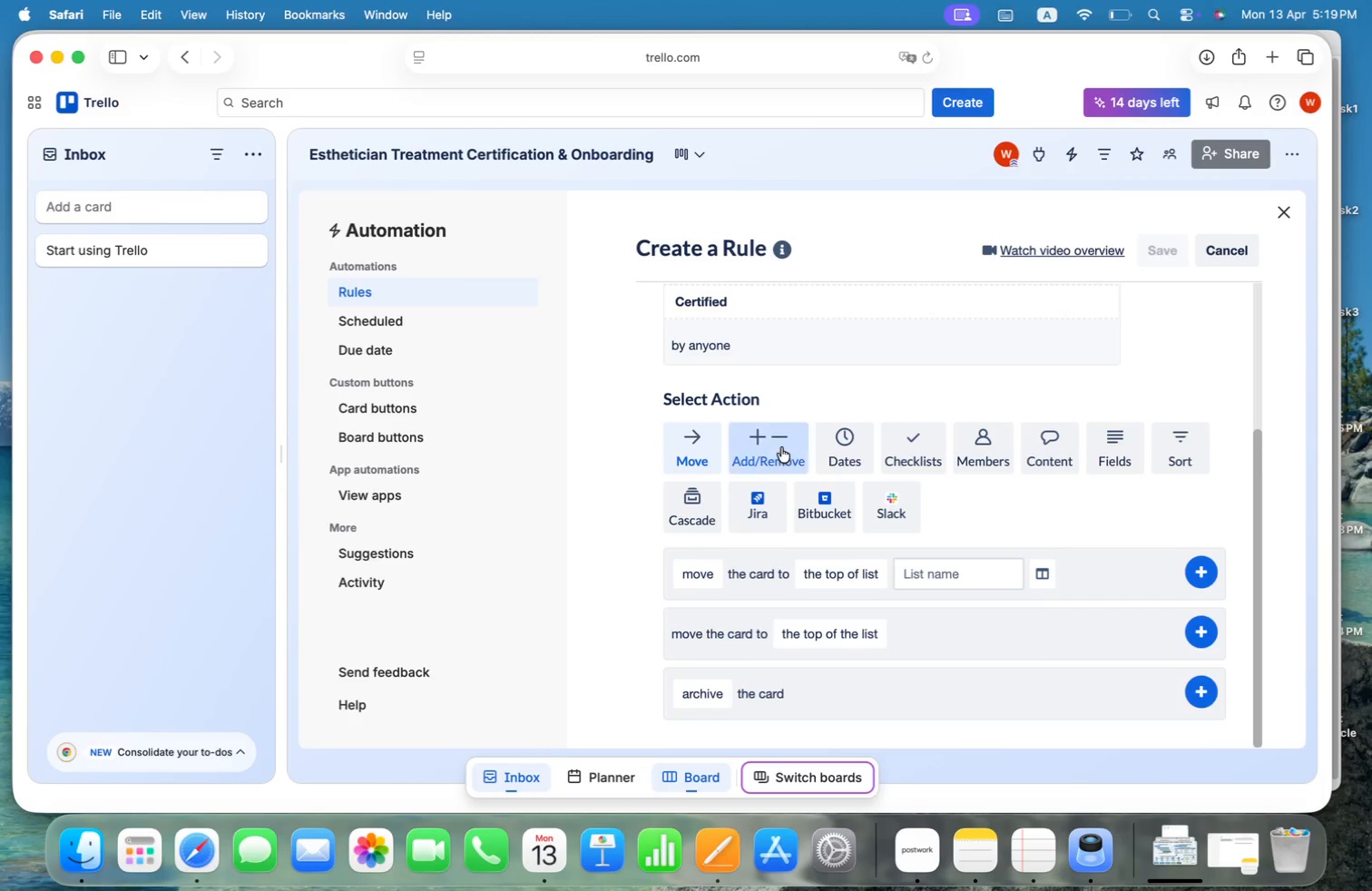 
left_click([781, 447])
 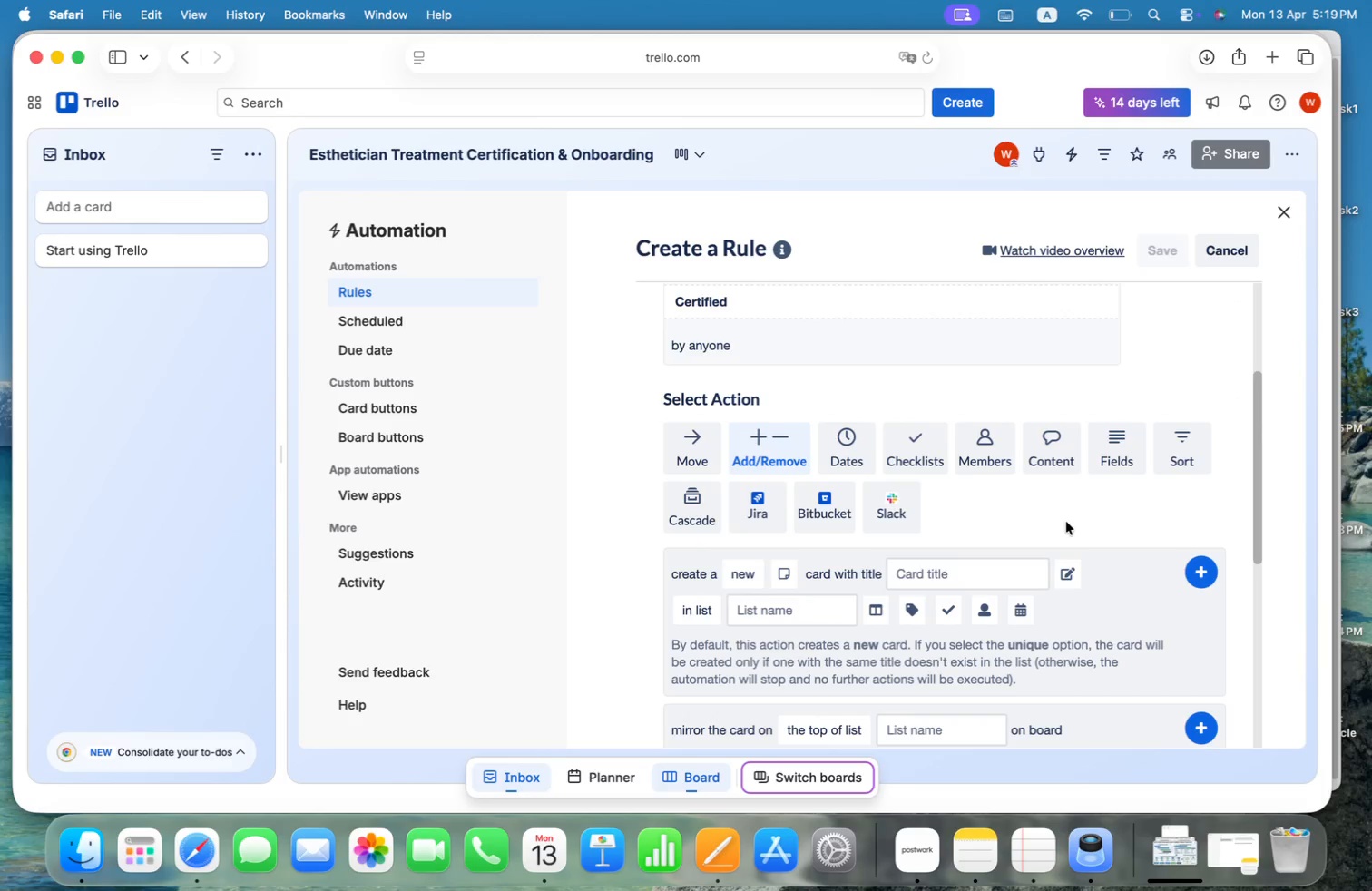 
scroll: coordinate [1066, 522], scroll_direction: down, amount: 4.0
 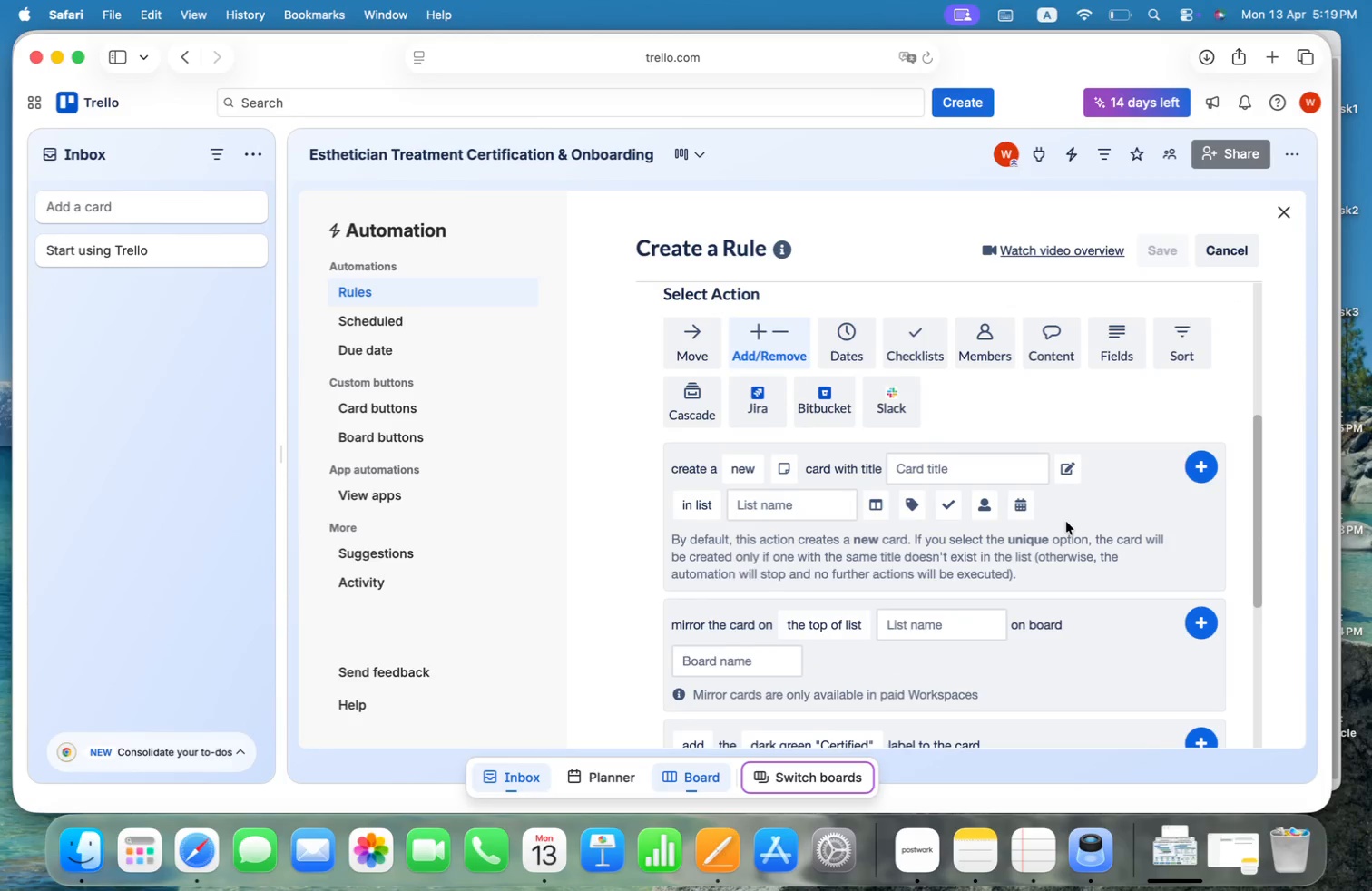 
key(Meta+CommandLeft)
 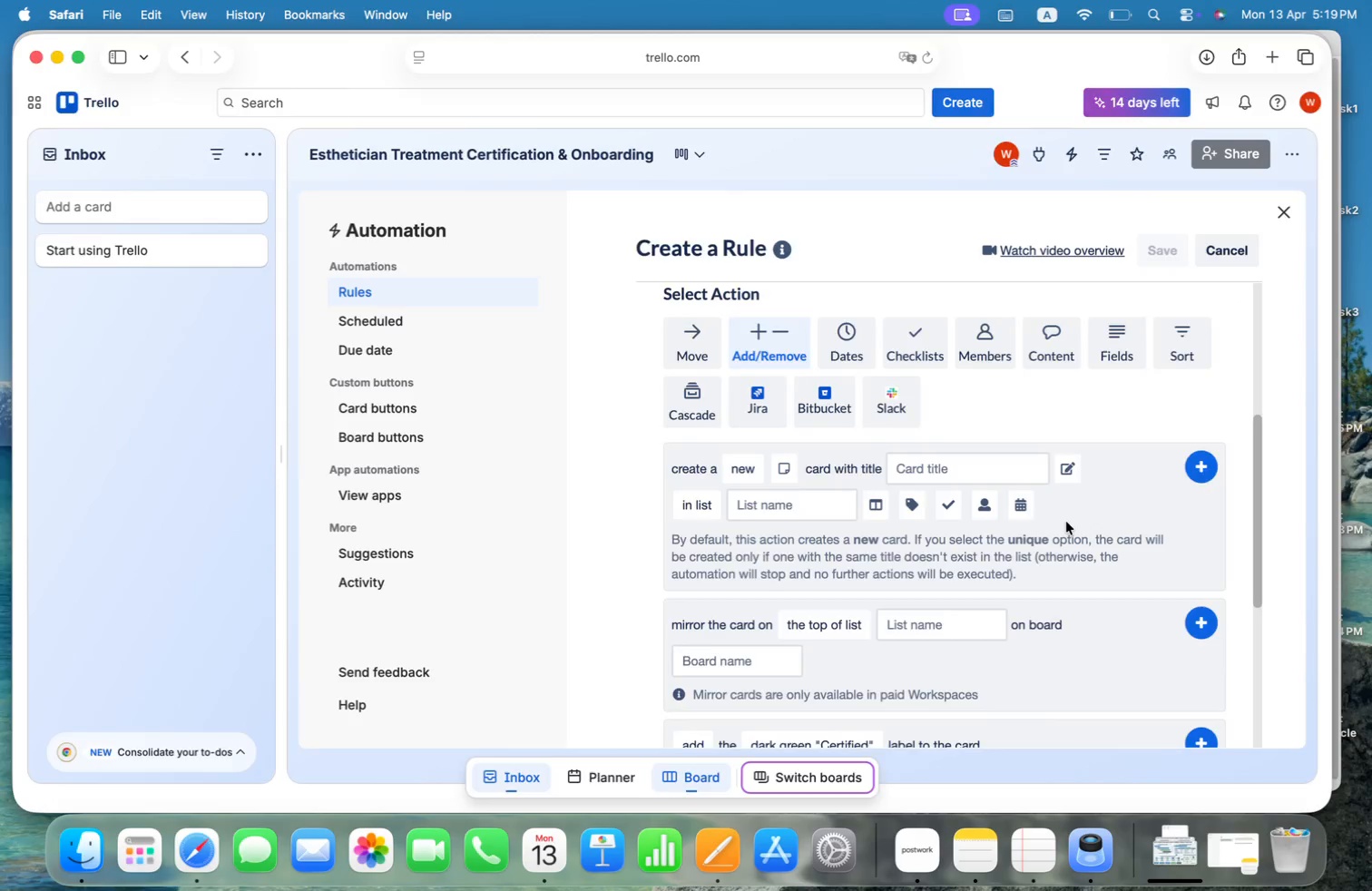 
key(Meta+Tab)